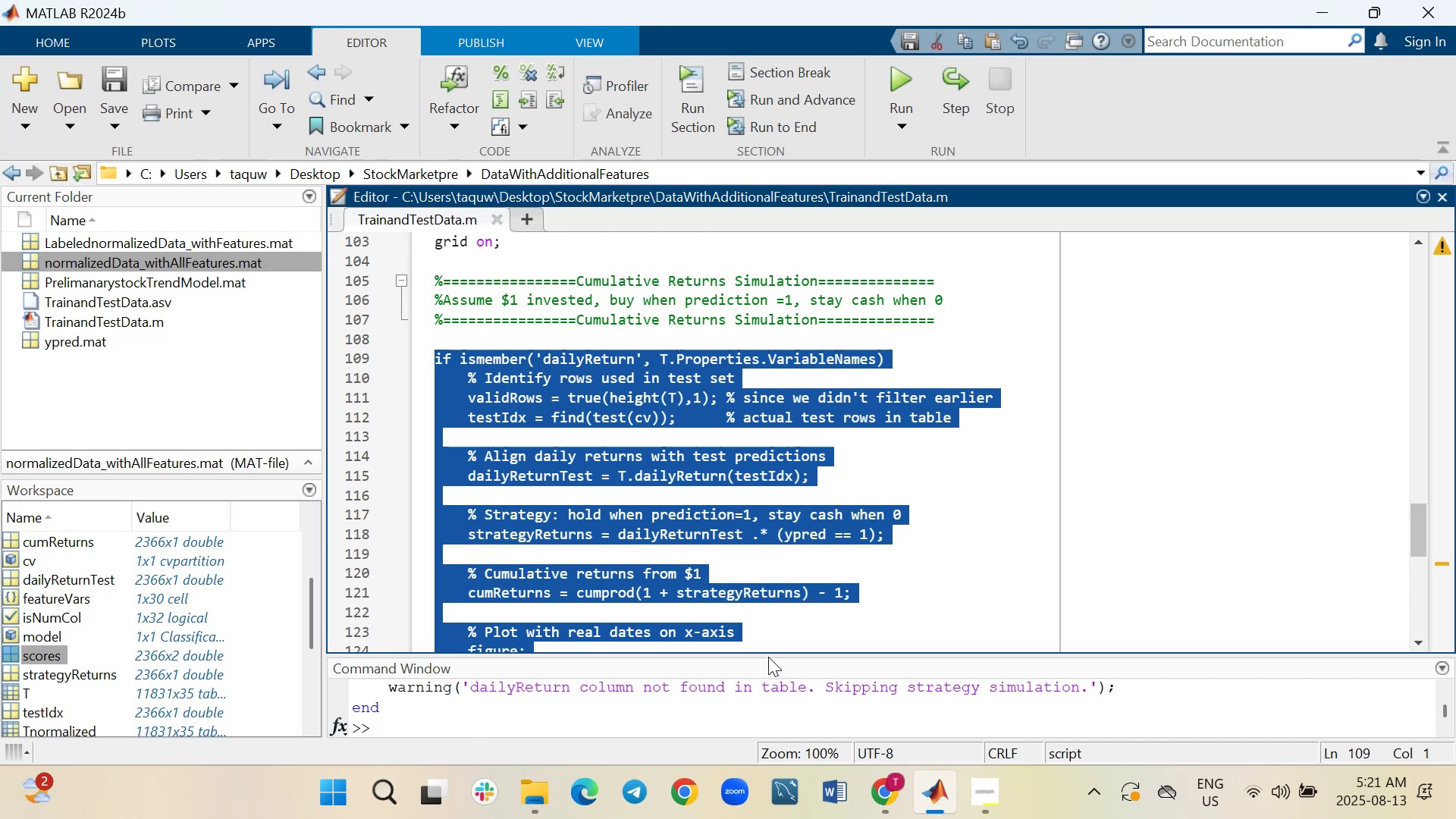 
left_click_drag(start_coordinate=[768, 655], to_coordinate=[734, 397])
 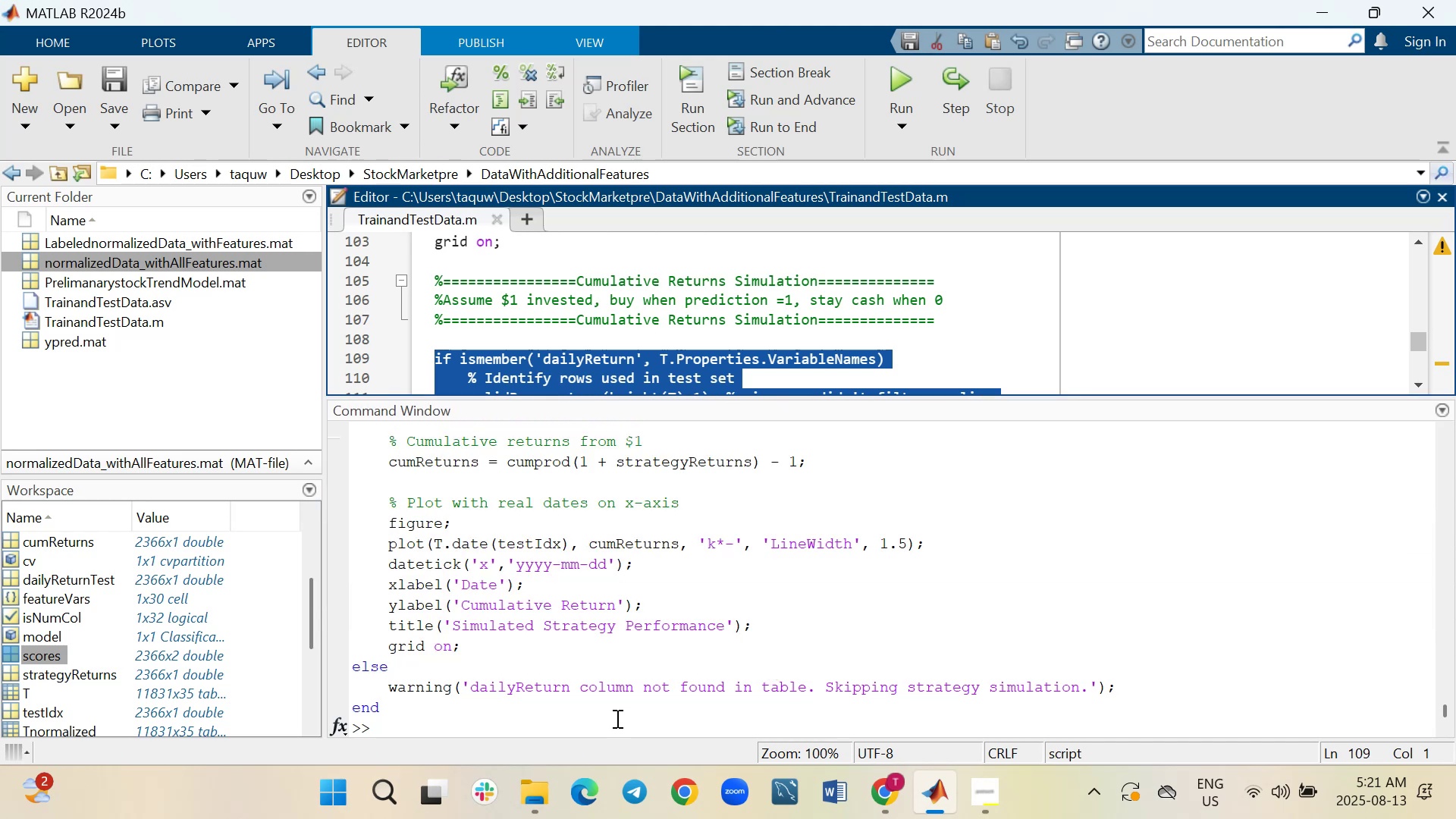 
left_click([616, 714])
 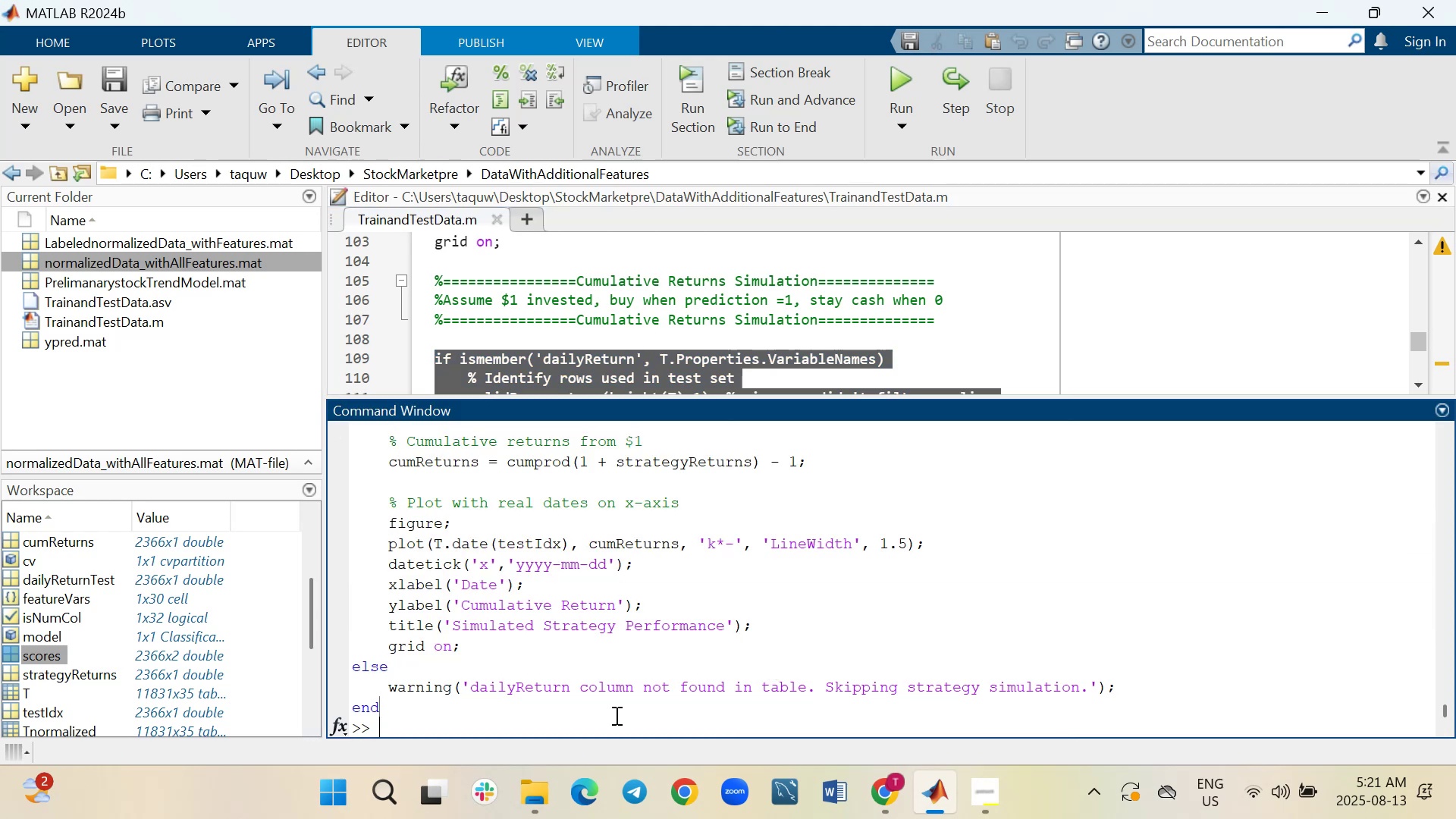 
left_click([607, 723])
 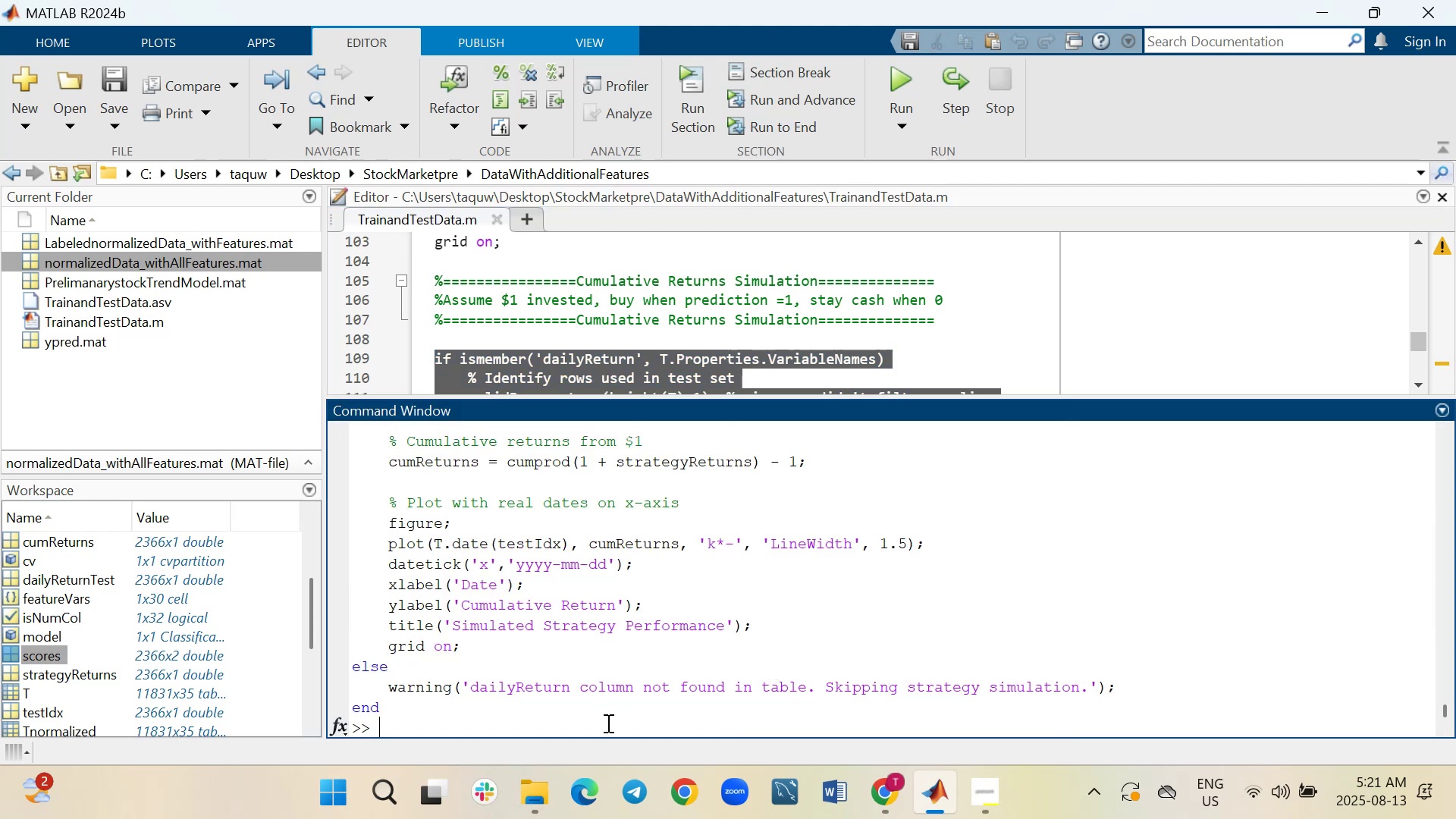 
key(Control+V)
 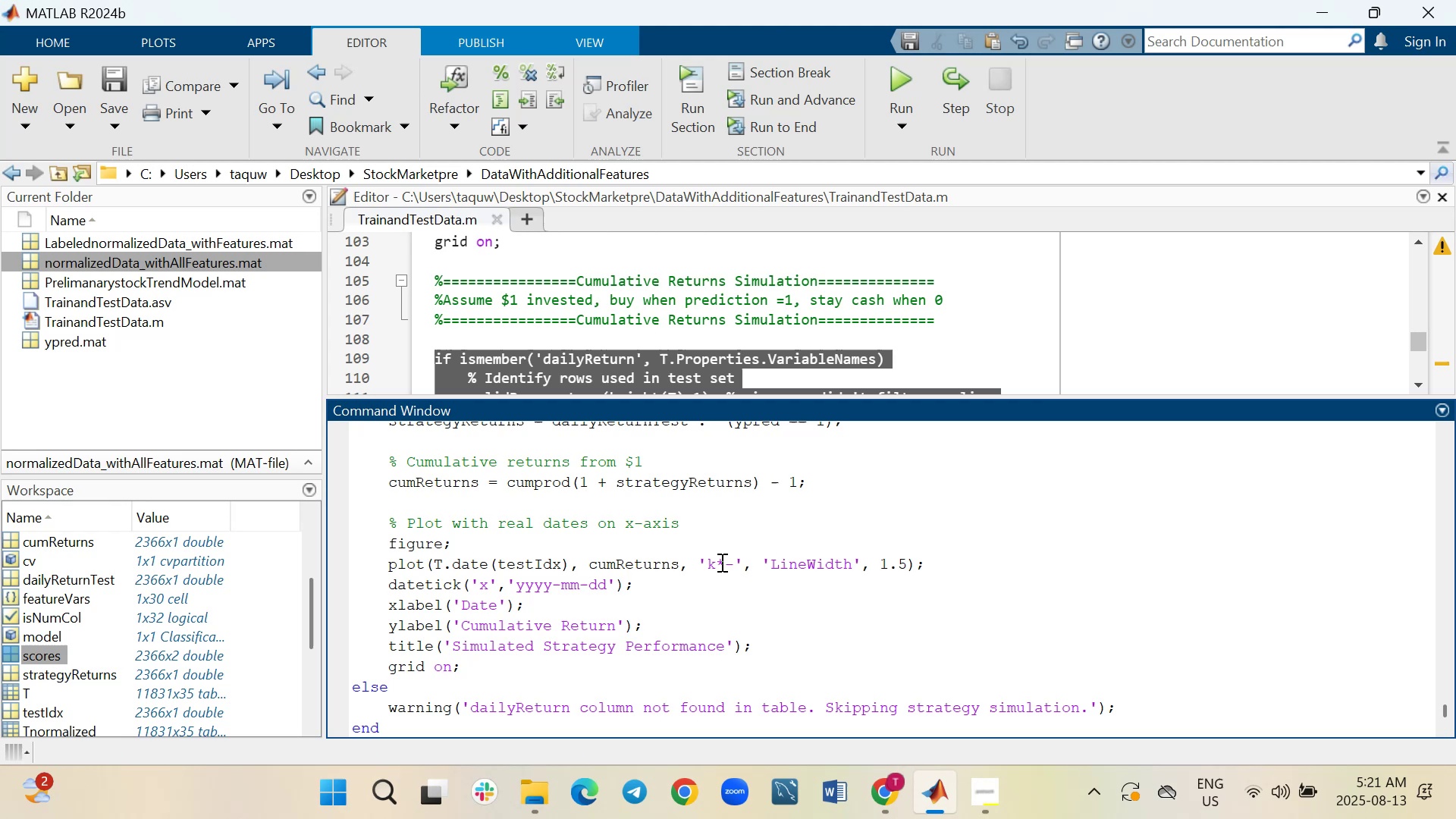 
wait(5.23)
 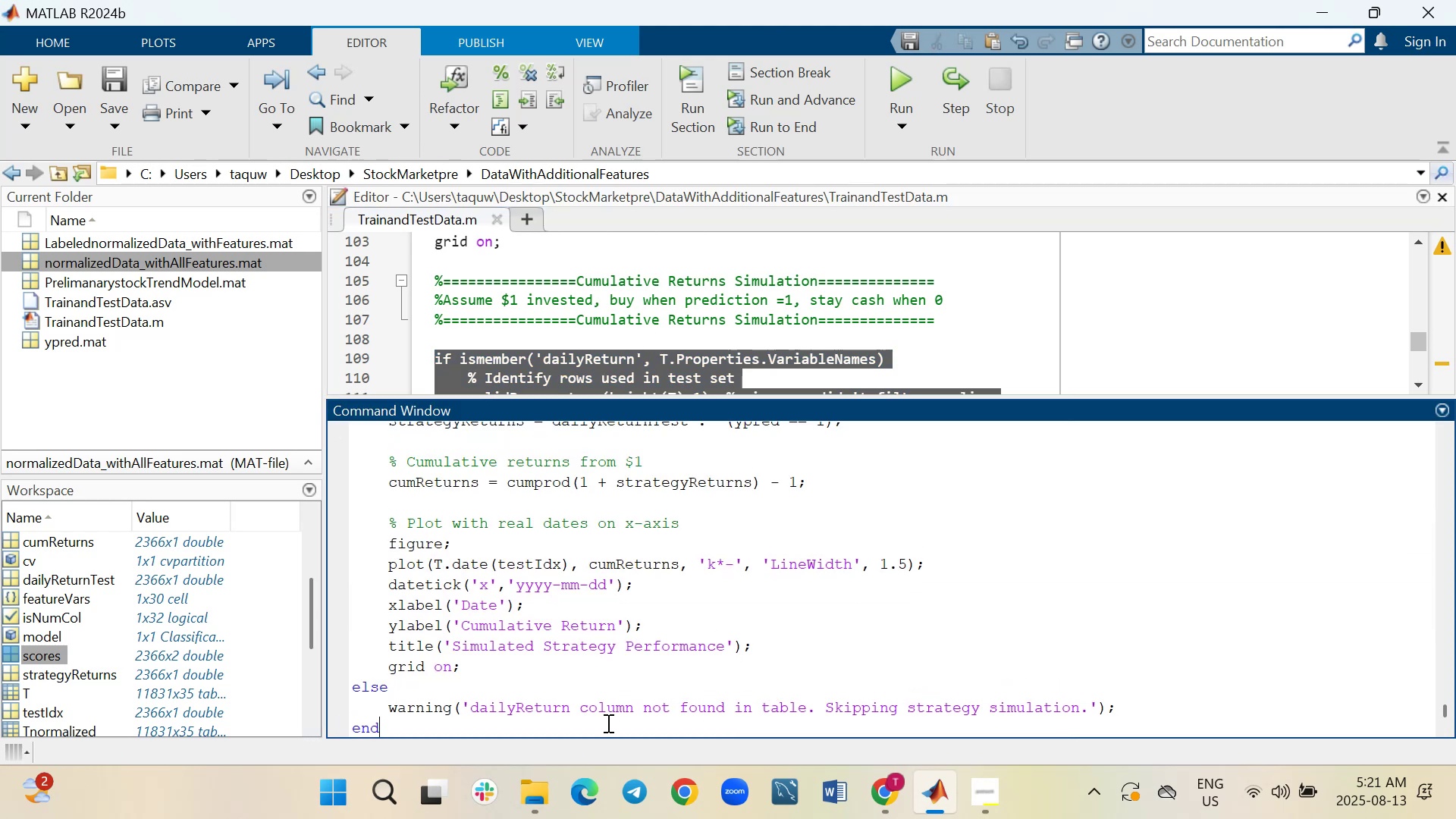 
left_click([723, 562])
 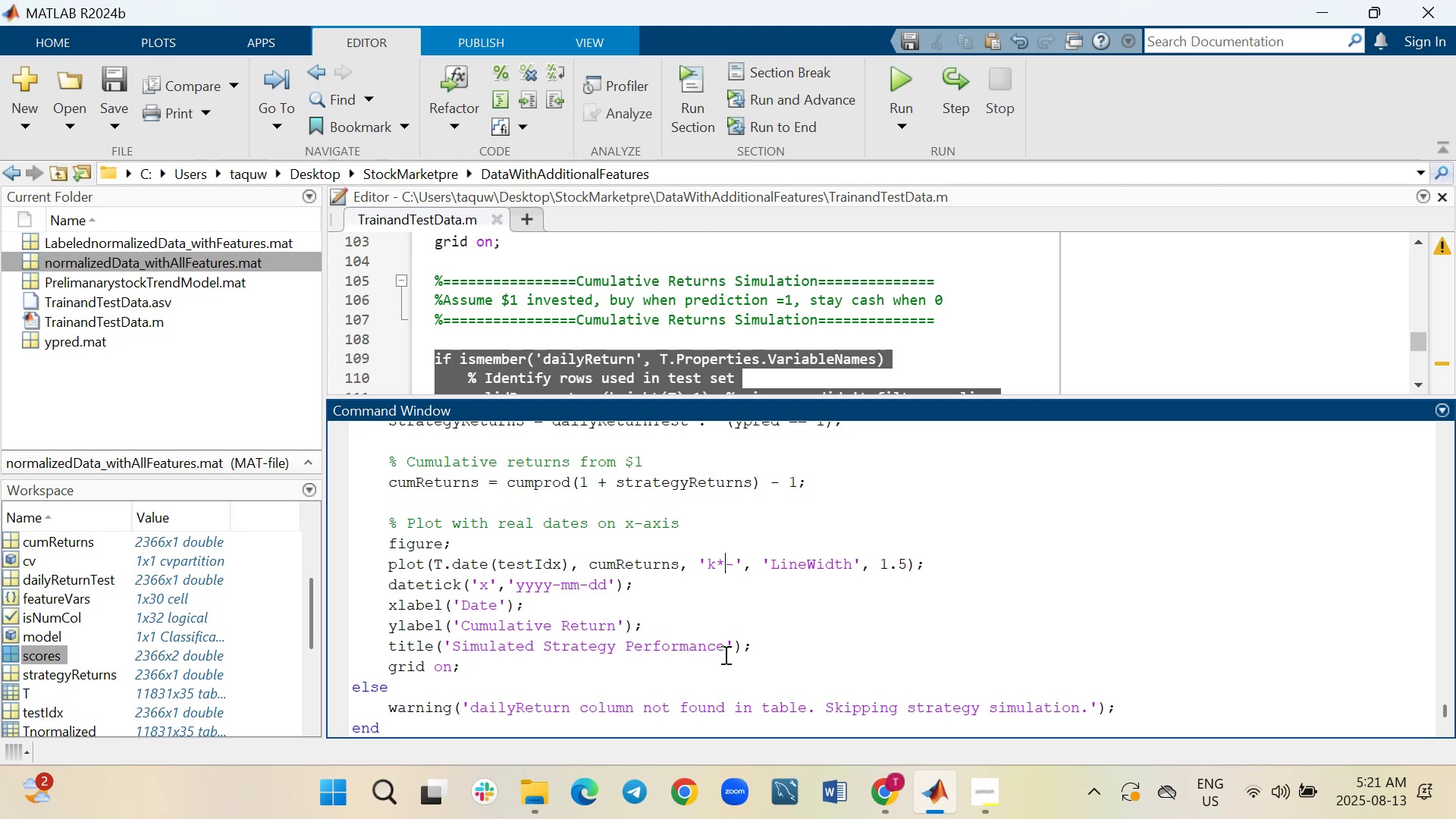 
wait(6.26)
 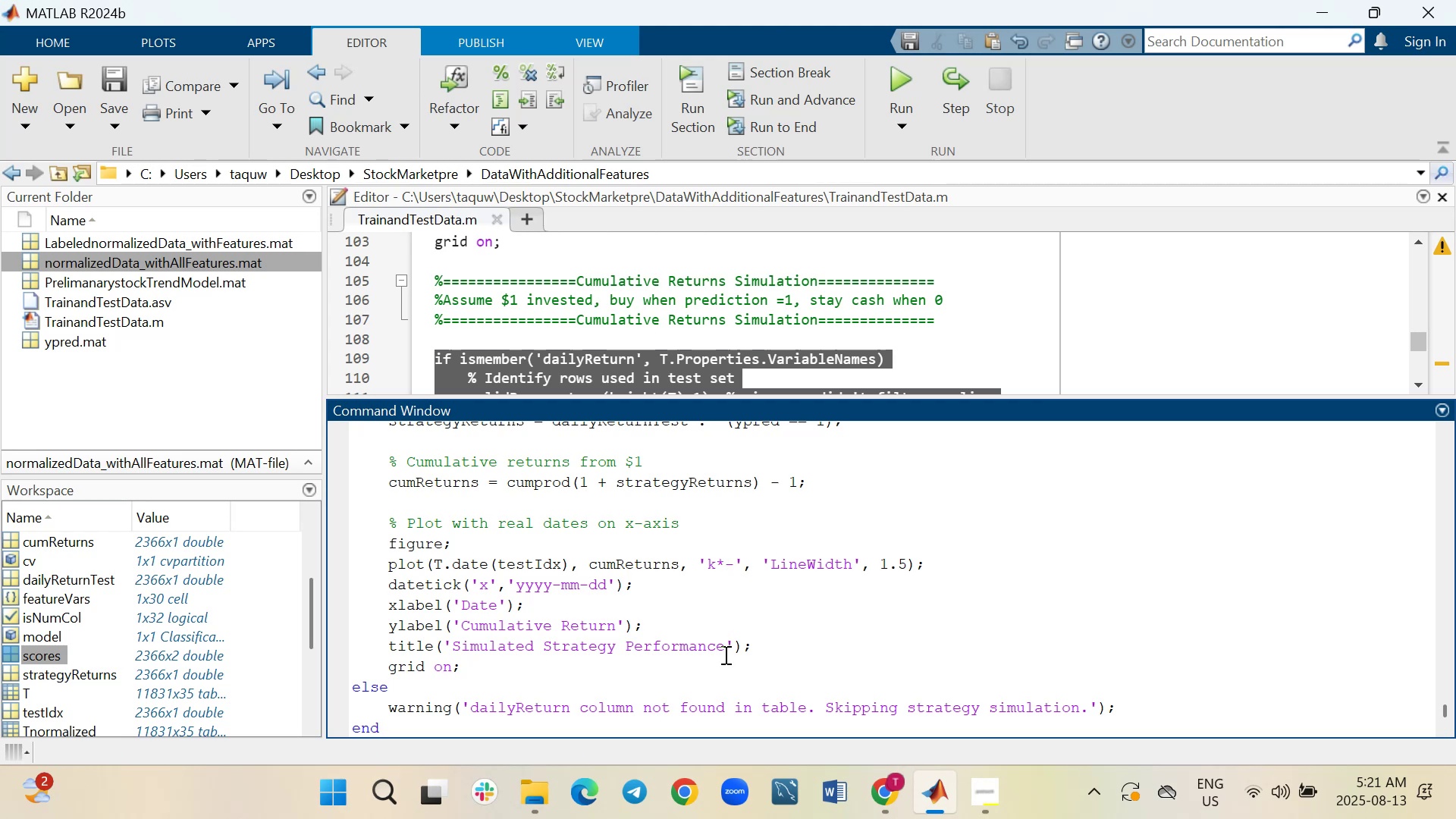 
key(Backspace)
 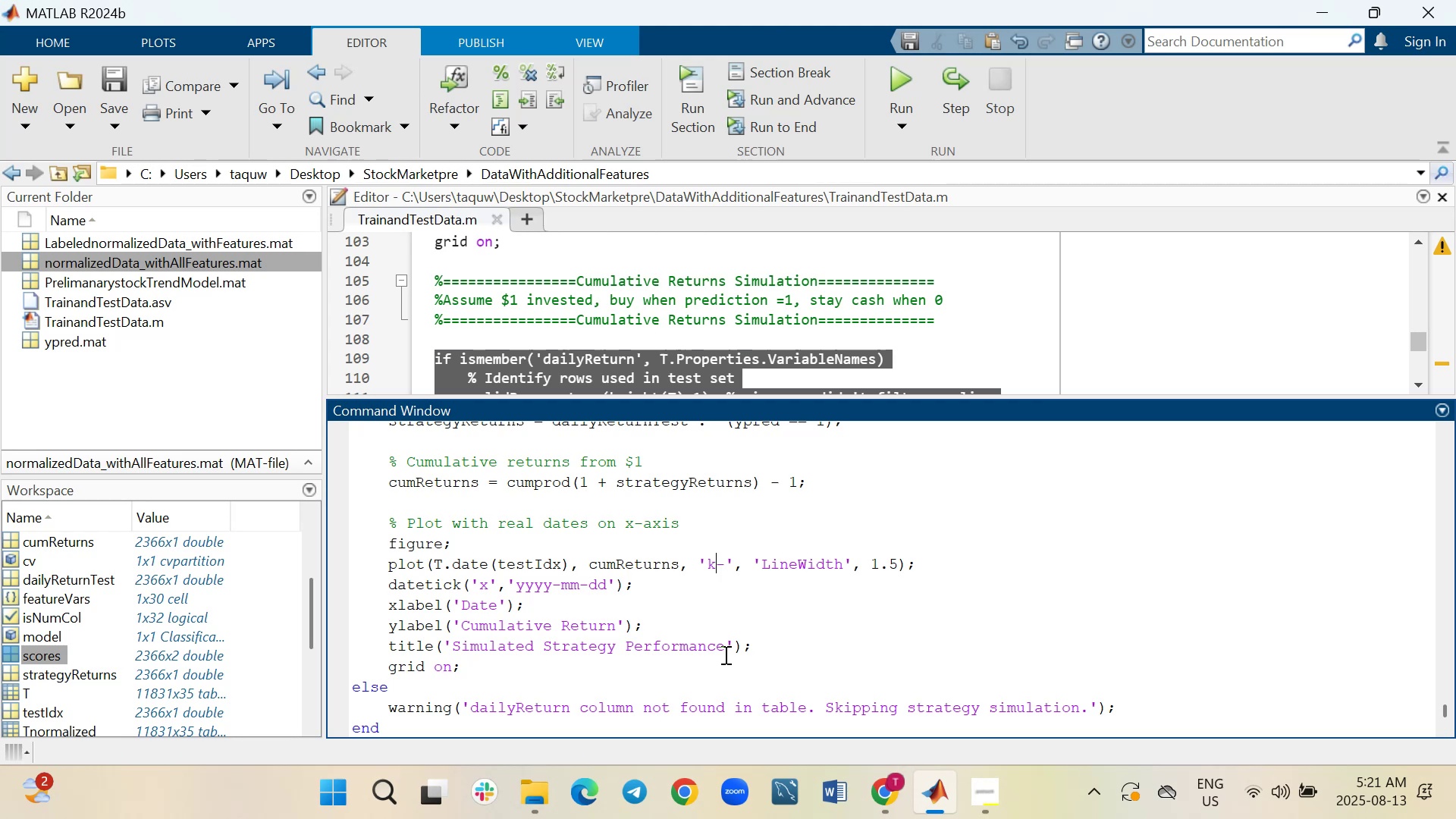 
wait(5.25)
 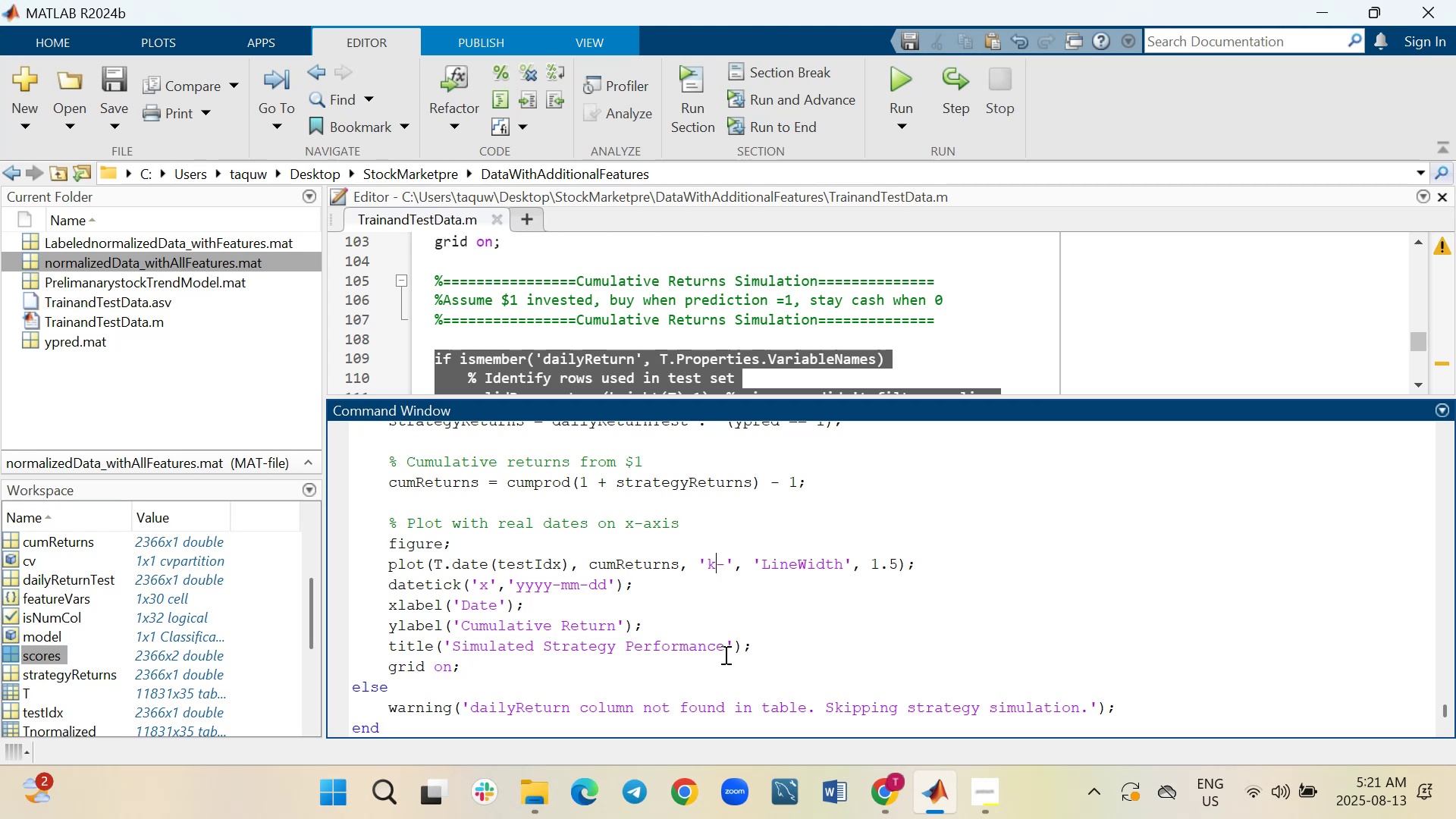 
key(Shift+6)
 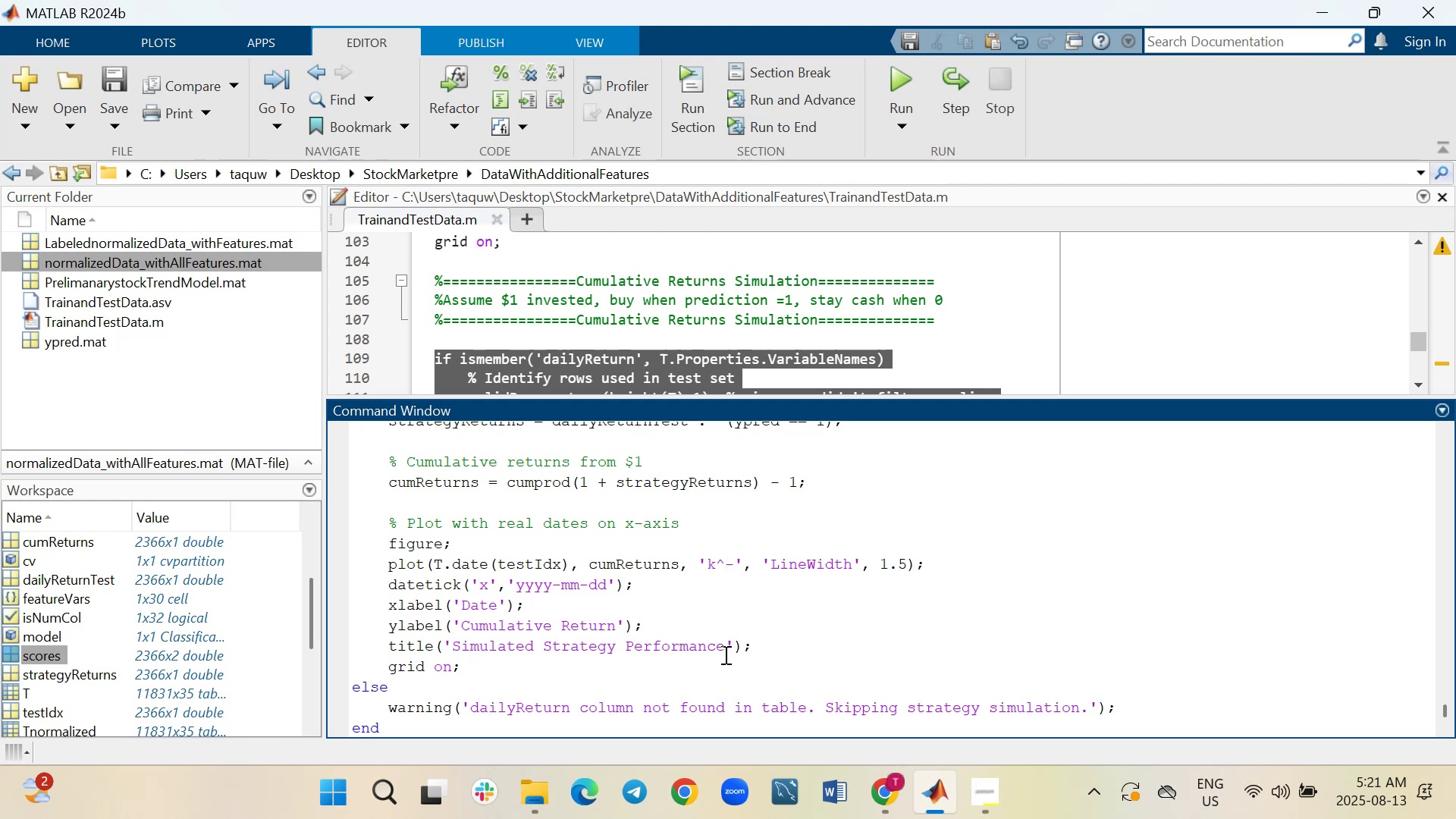 
wait(5.14)
 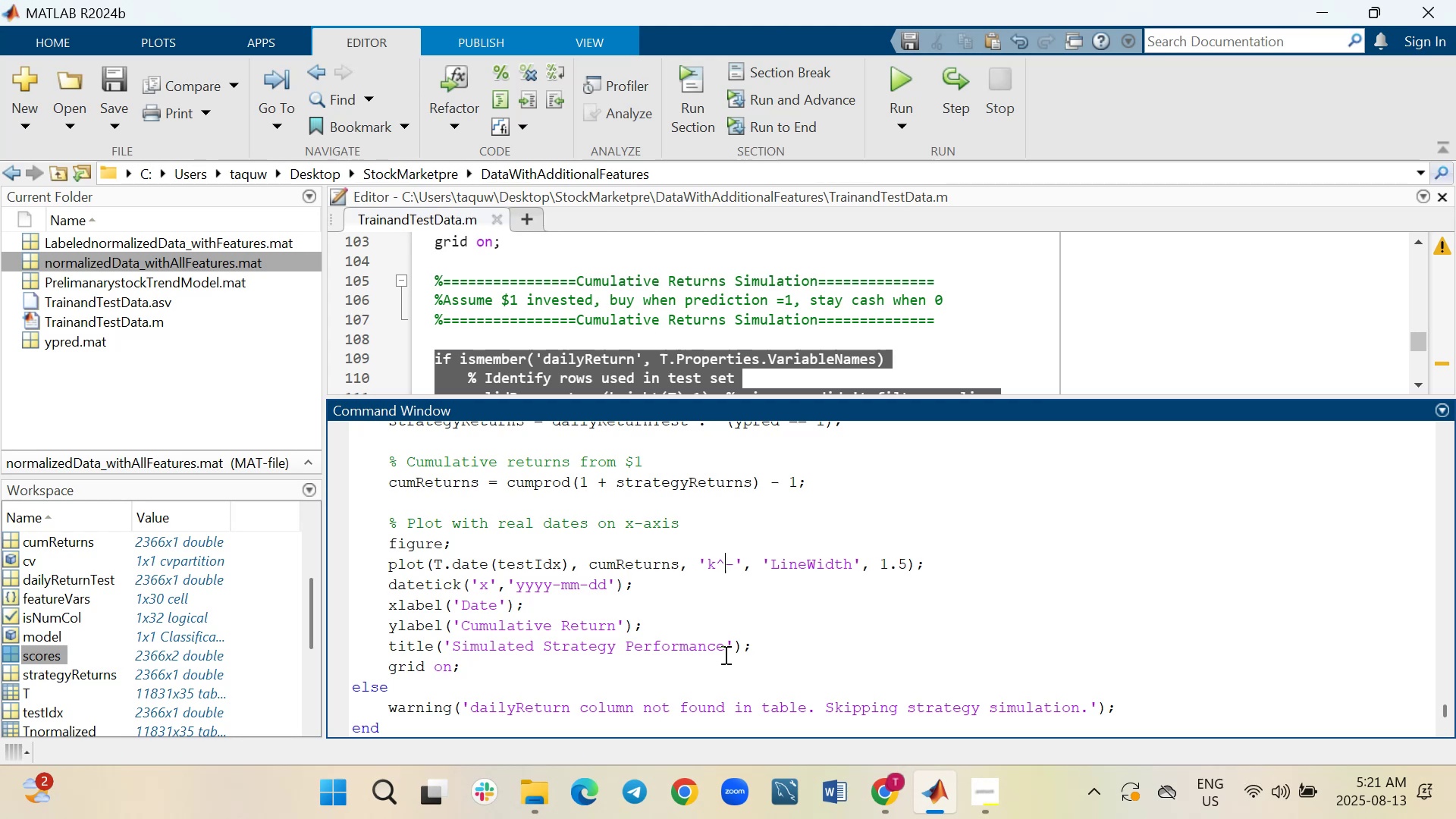 
key(Enter)
 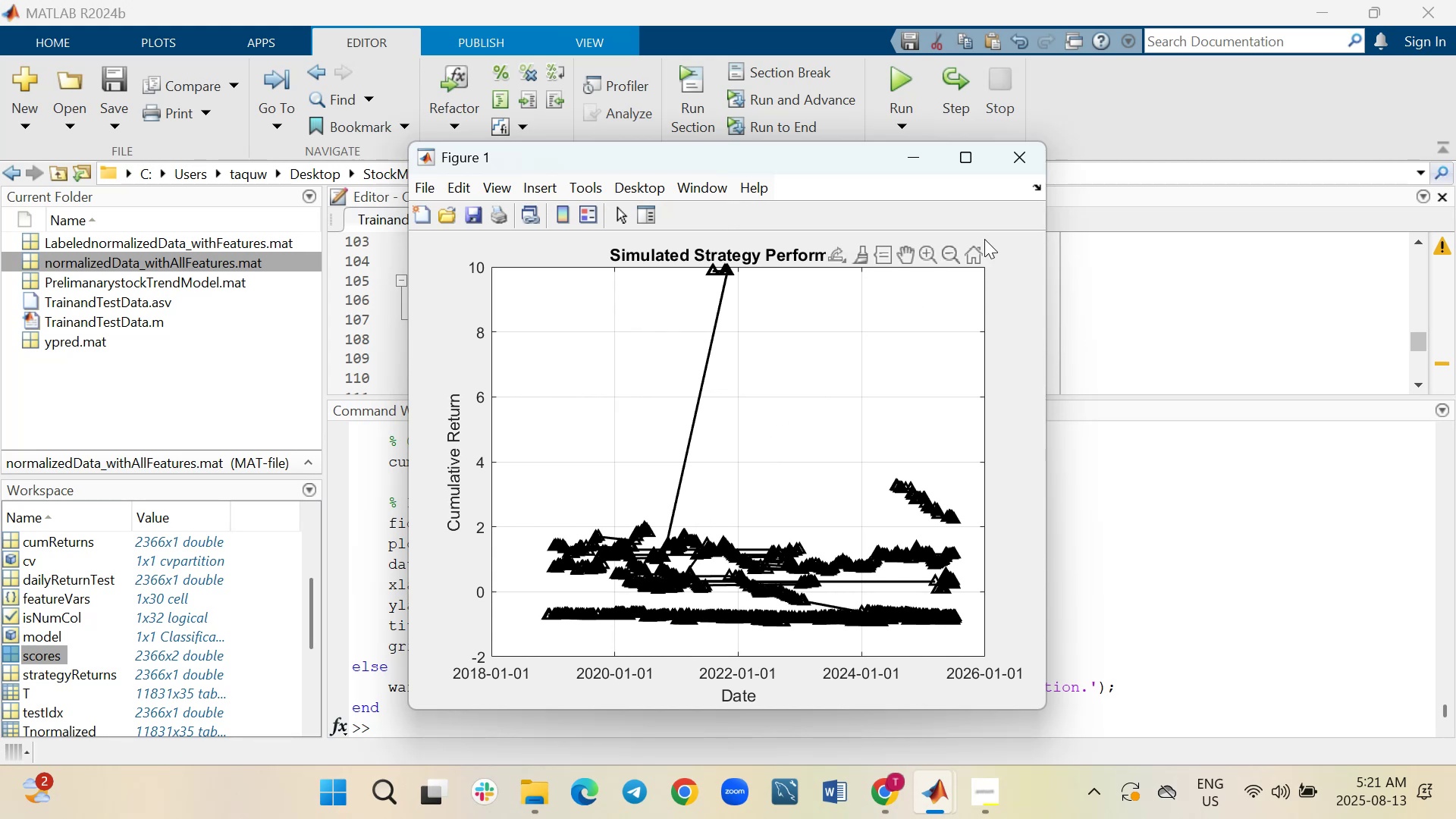 
wait(5.43)
 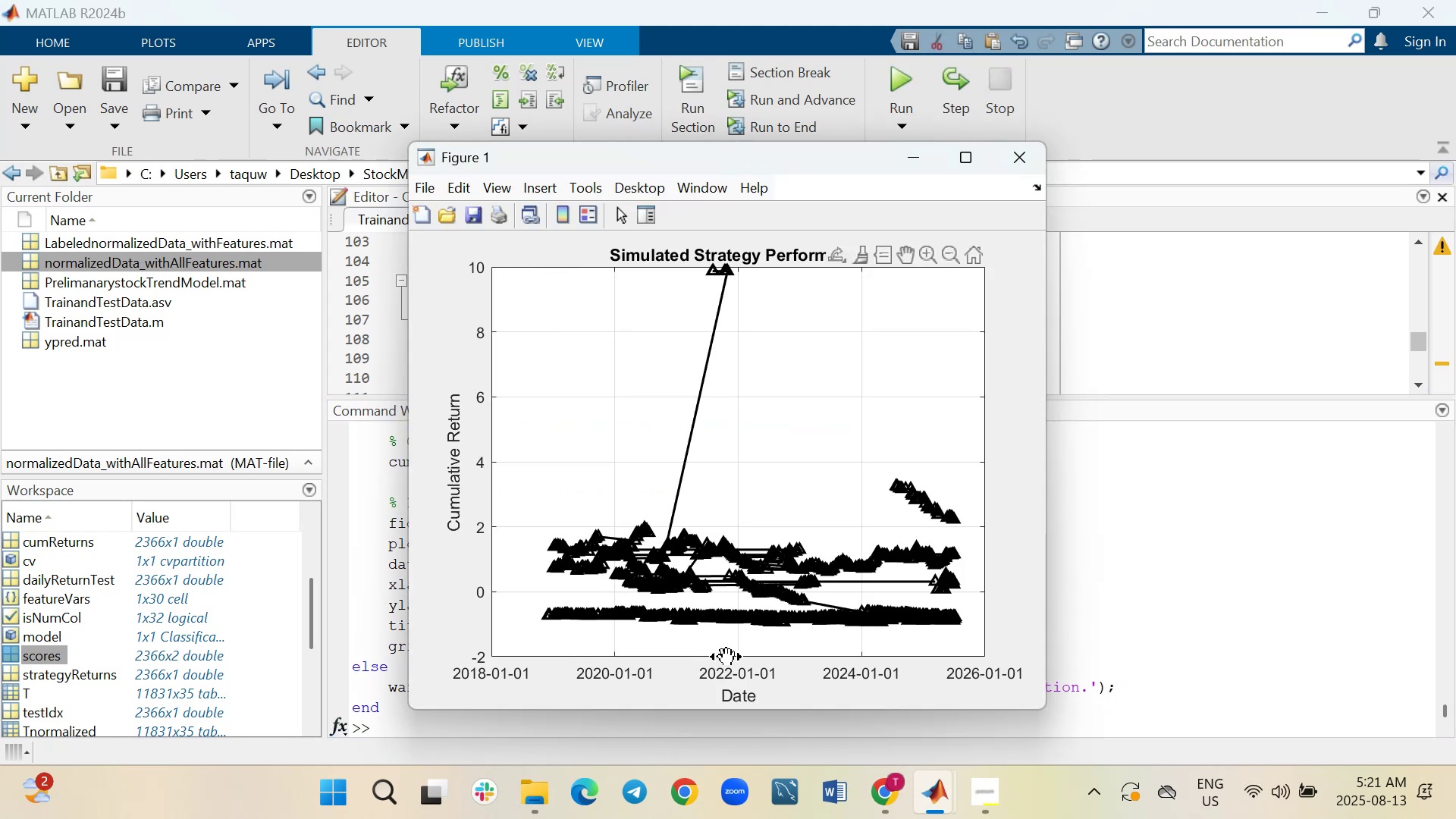 
left_click([969, 157])
 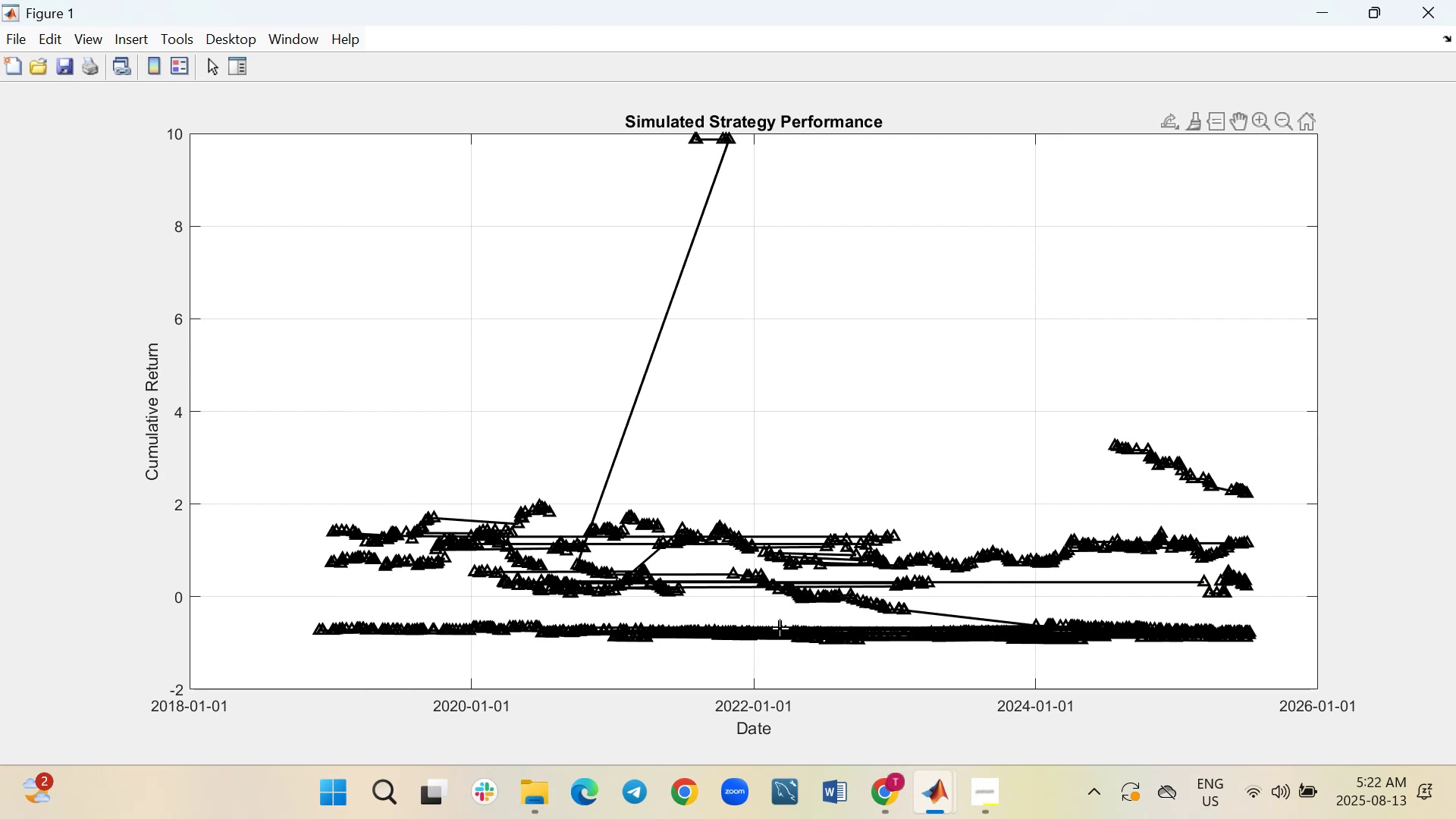 
wait(18.96)
 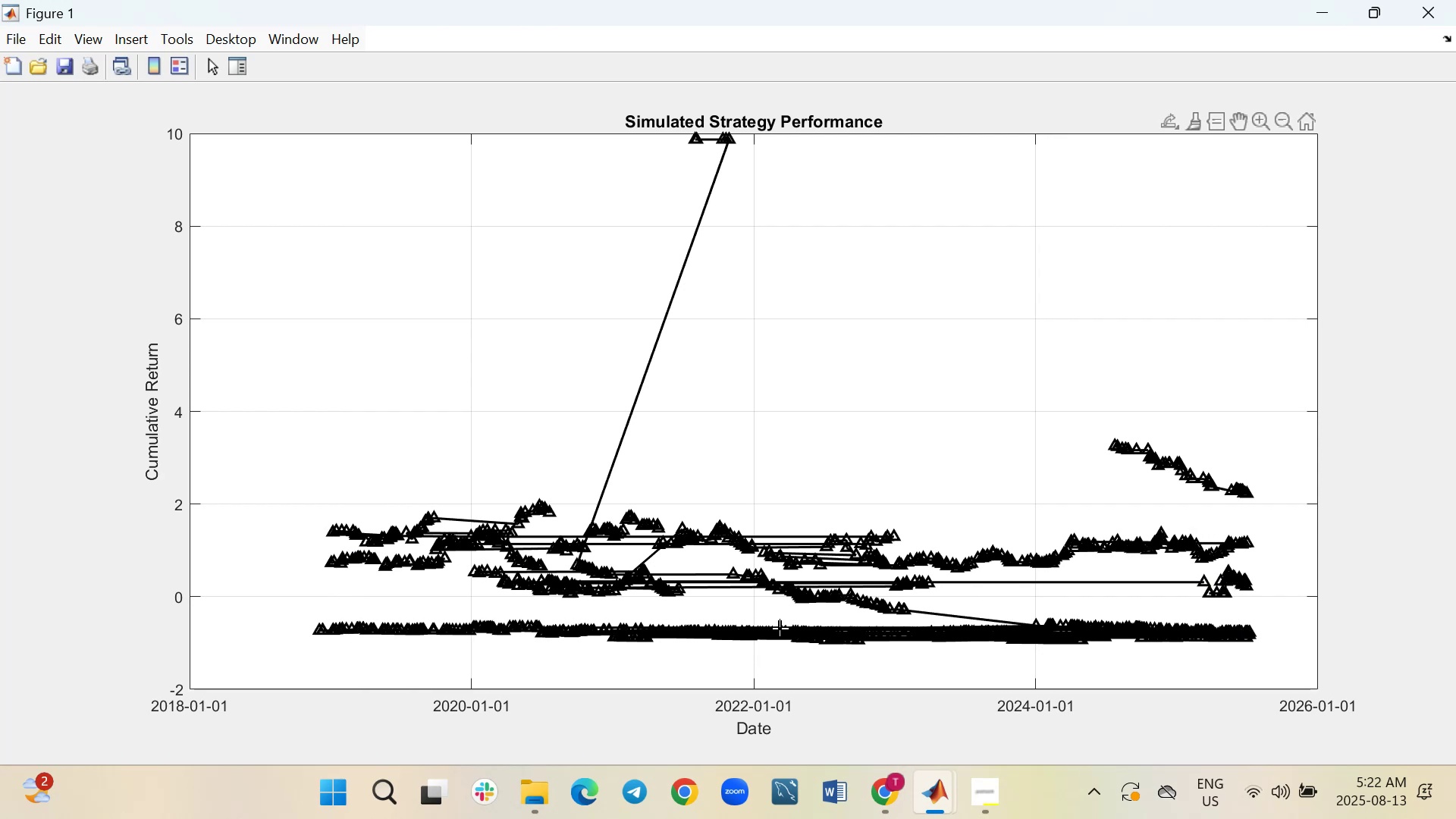 
mouse_move([1048, 621])
 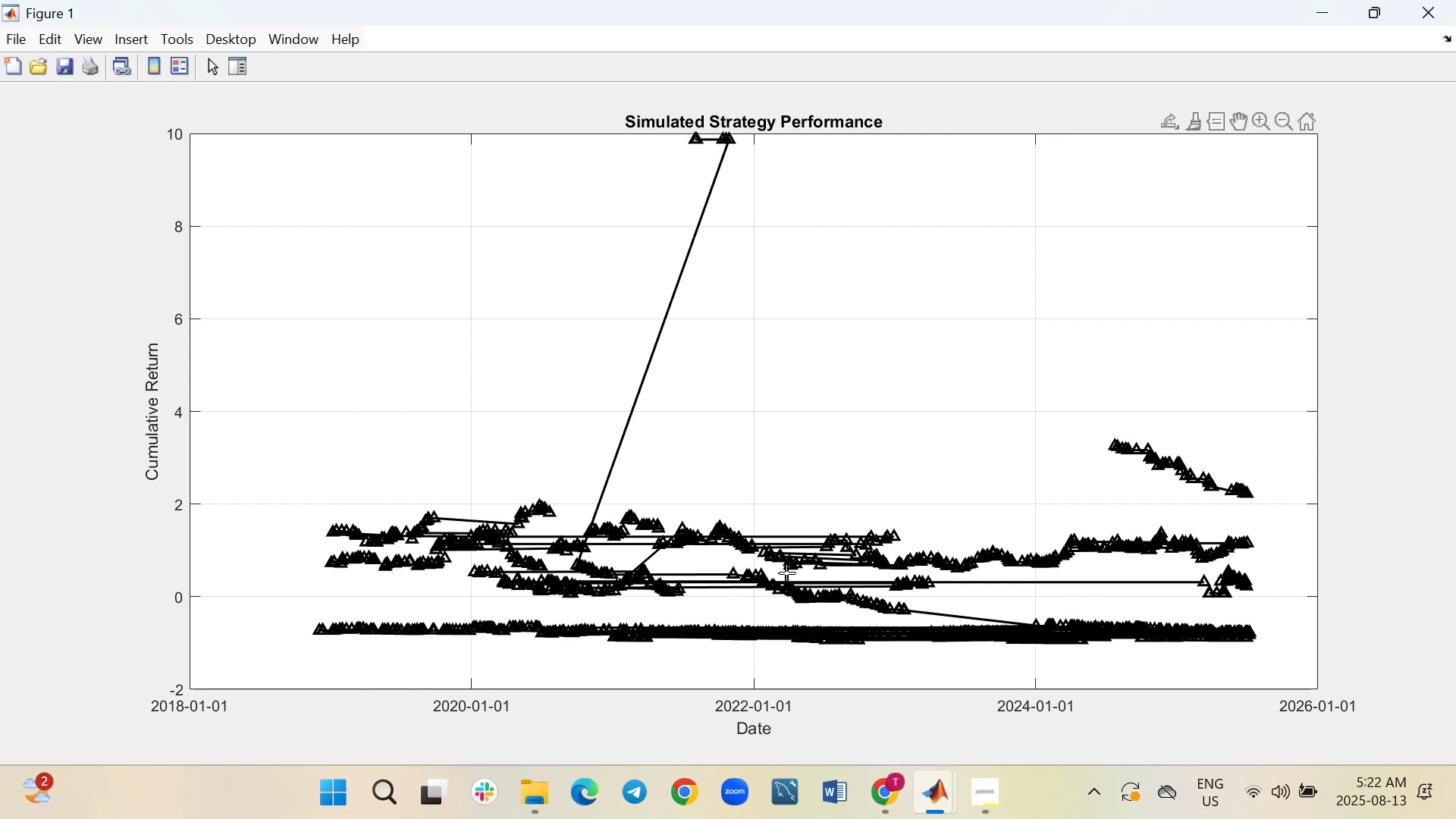 
wait(15.28)
 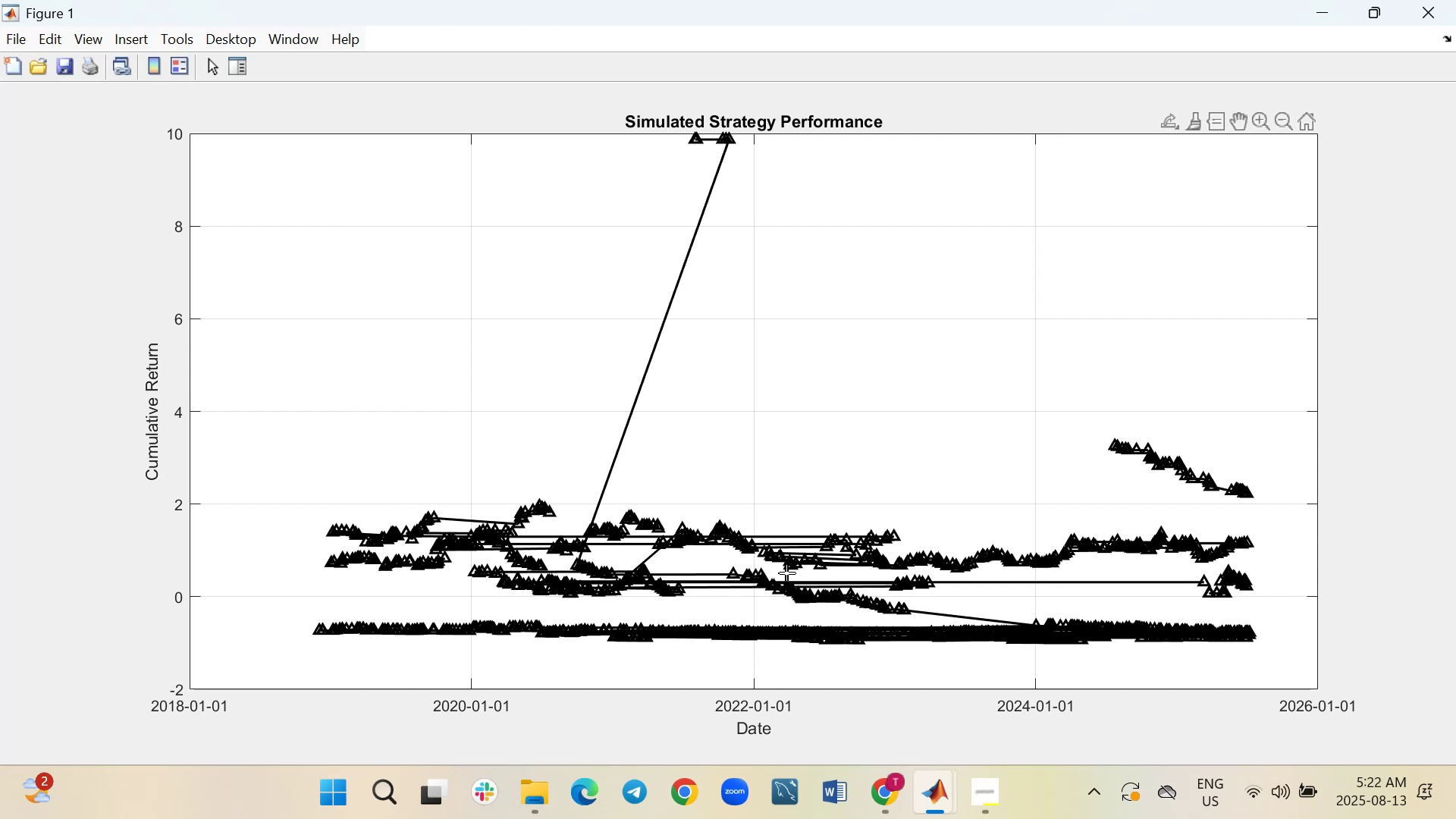 
left_click([1435, 9])
 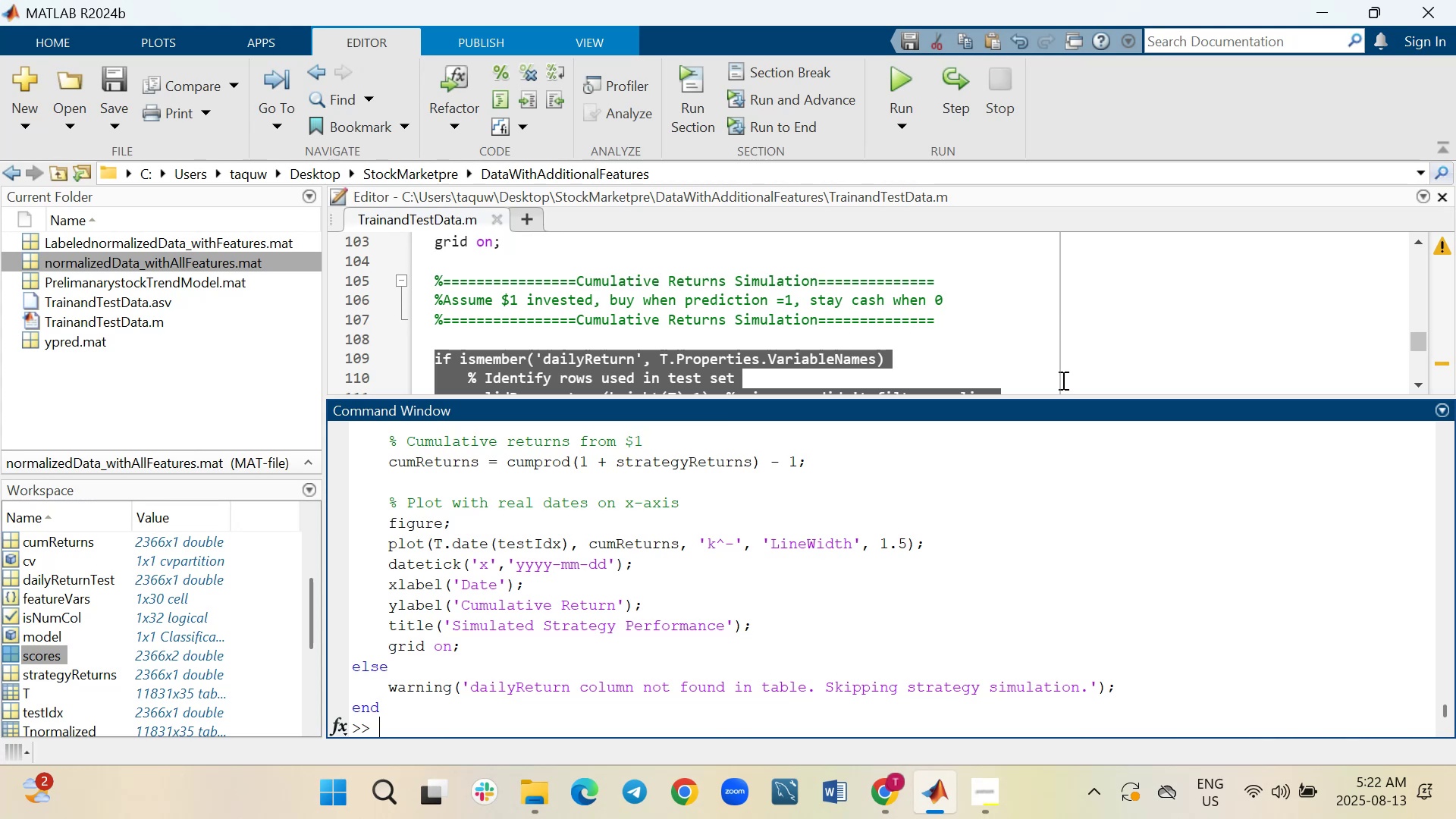 